 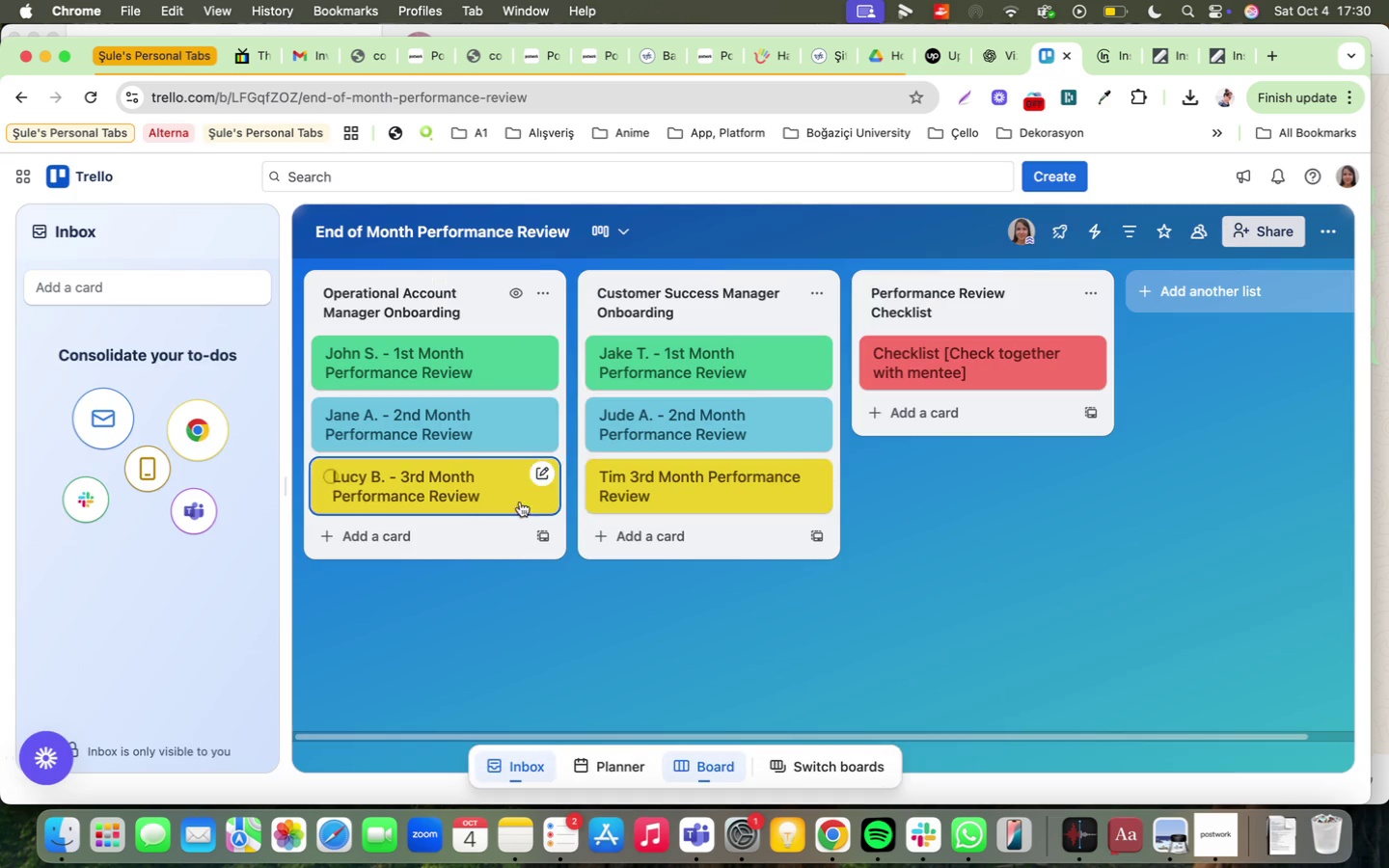 
scroll: coordinate [496, 574], scroll_direction: down, amount: 47.0
 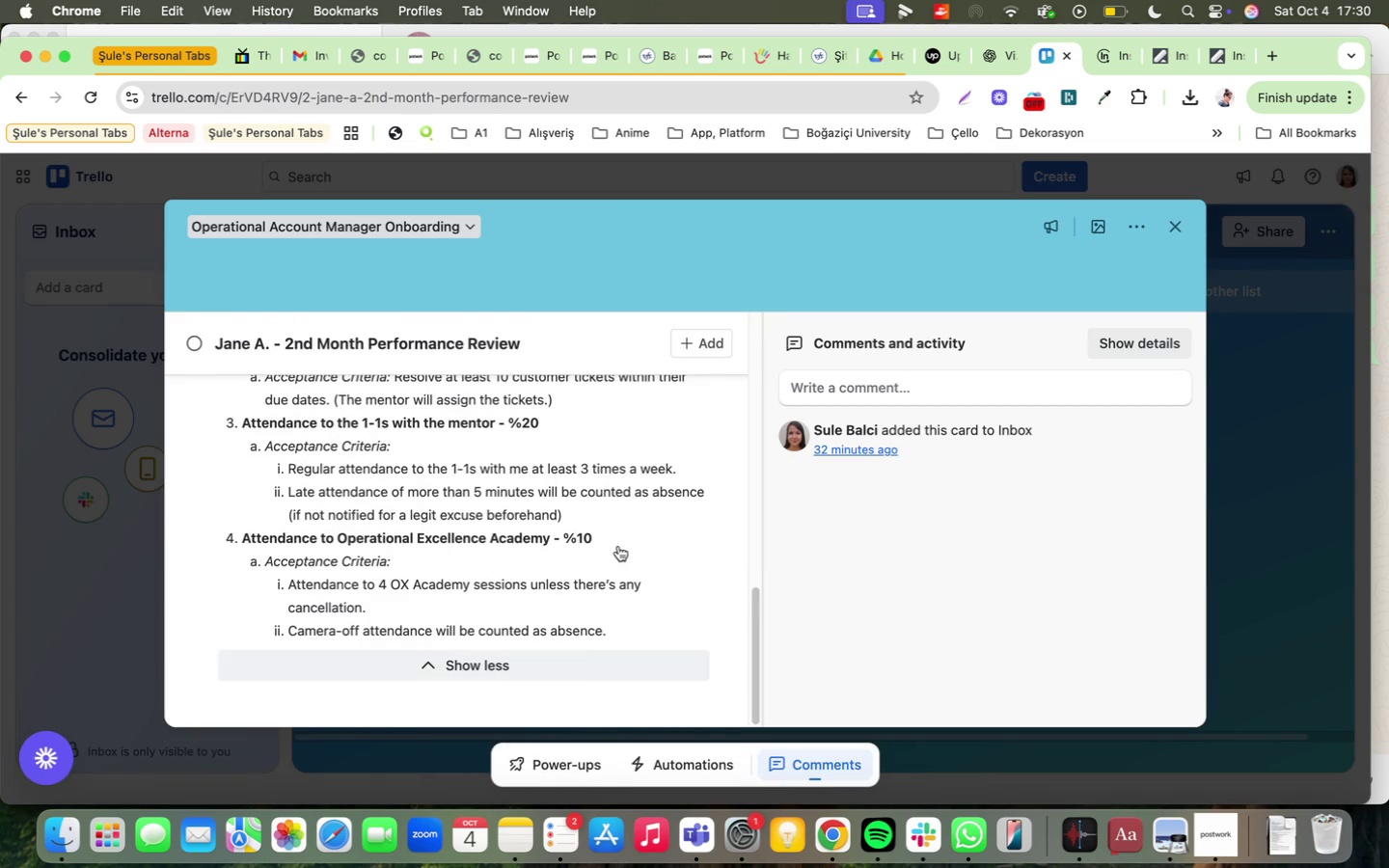 
left_click([618, 546])
 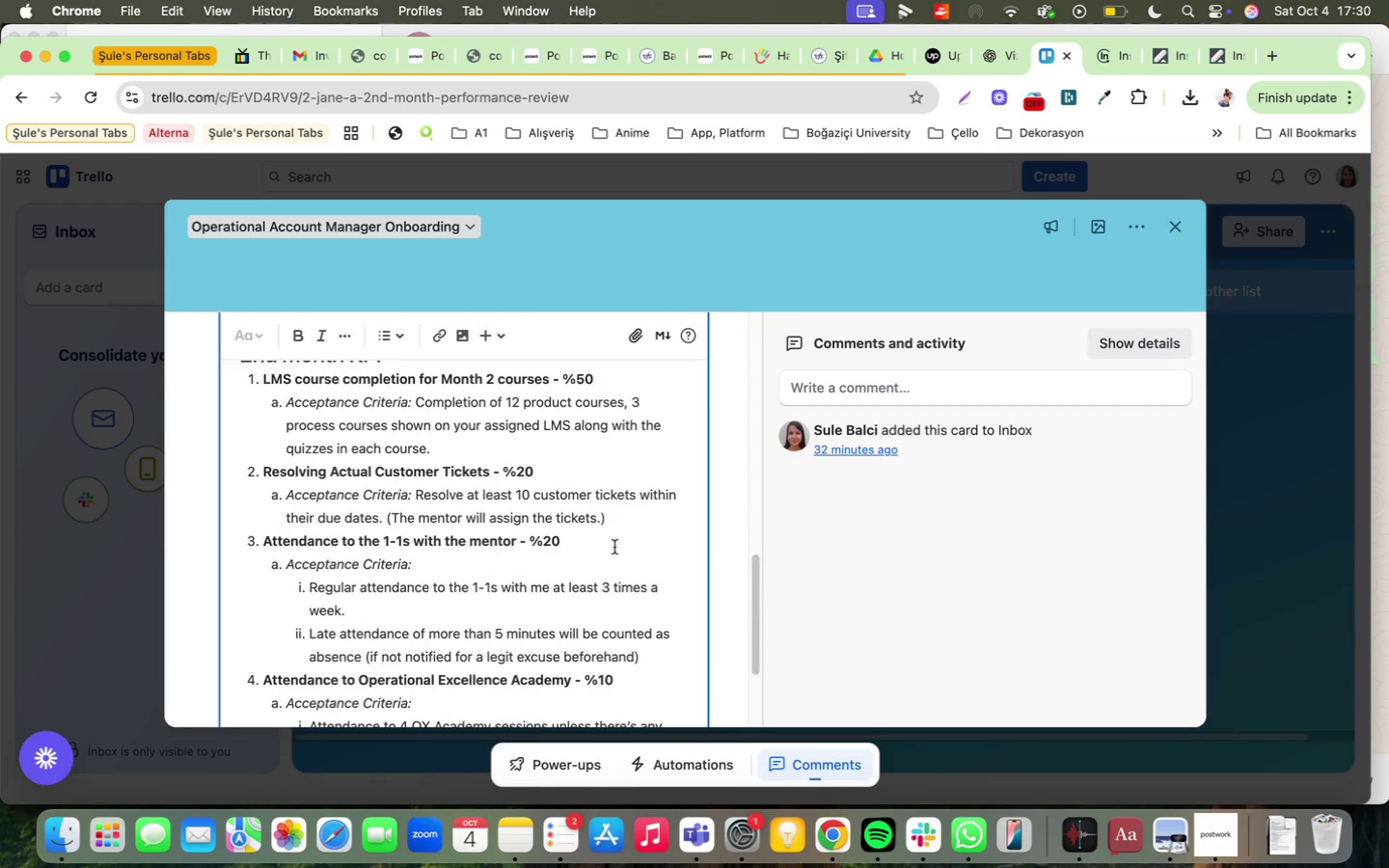 
scroll: coordinate [518, 513], scroll_direction: up, amount: 34.0
 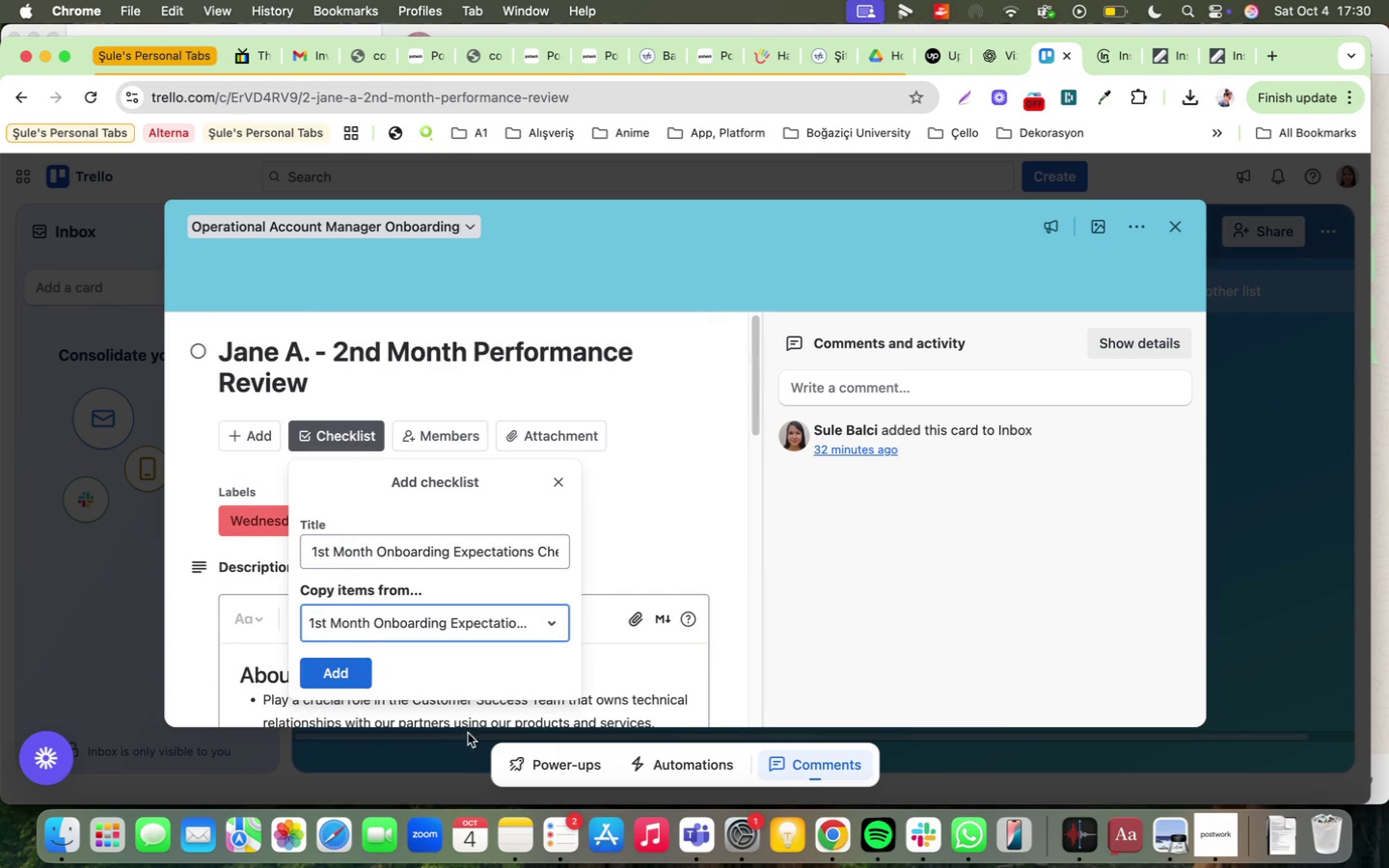 
wait(6.52)
 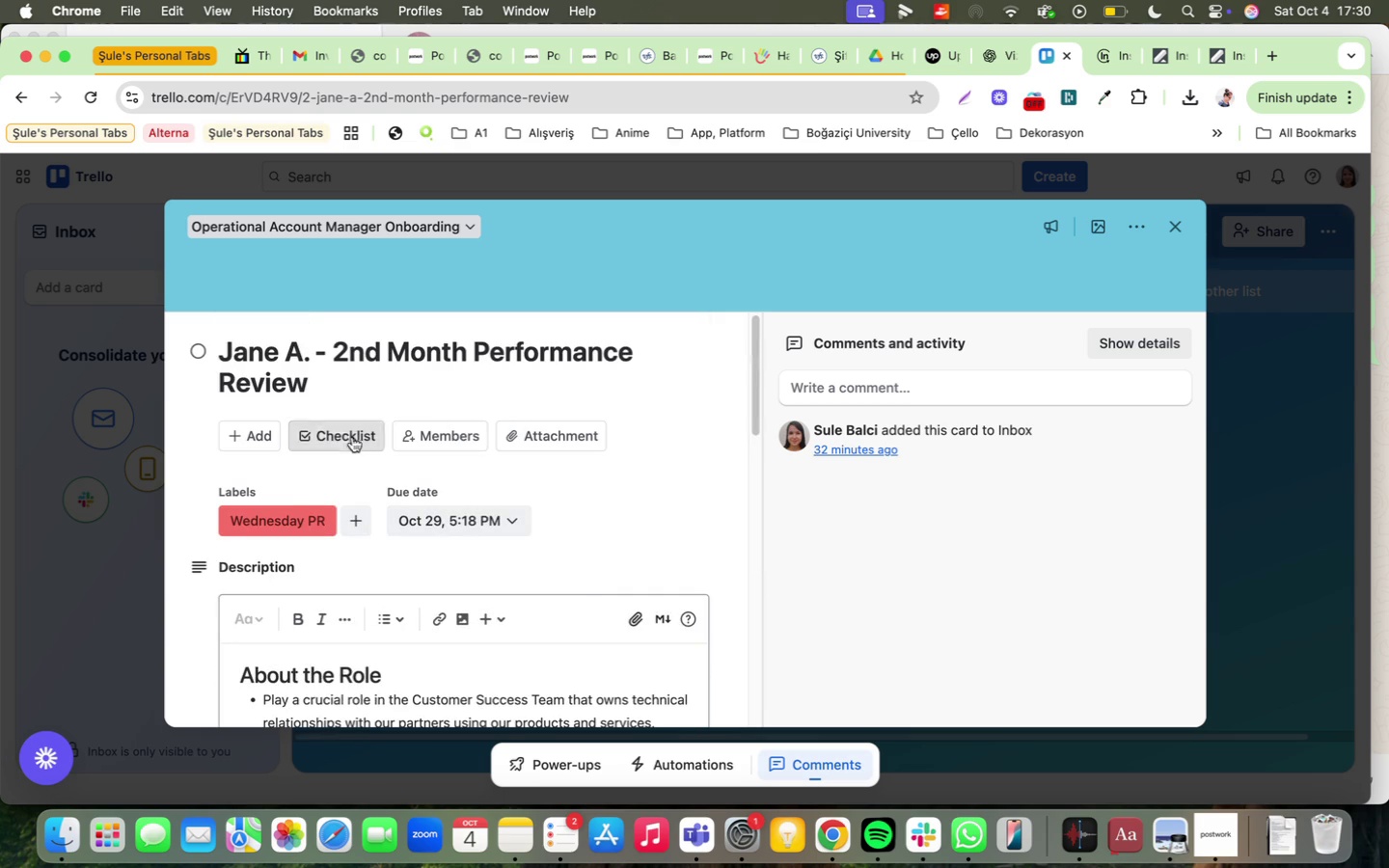 
scroll: coordinate [581, 563], scroll_direction: down, amount: 10.0
 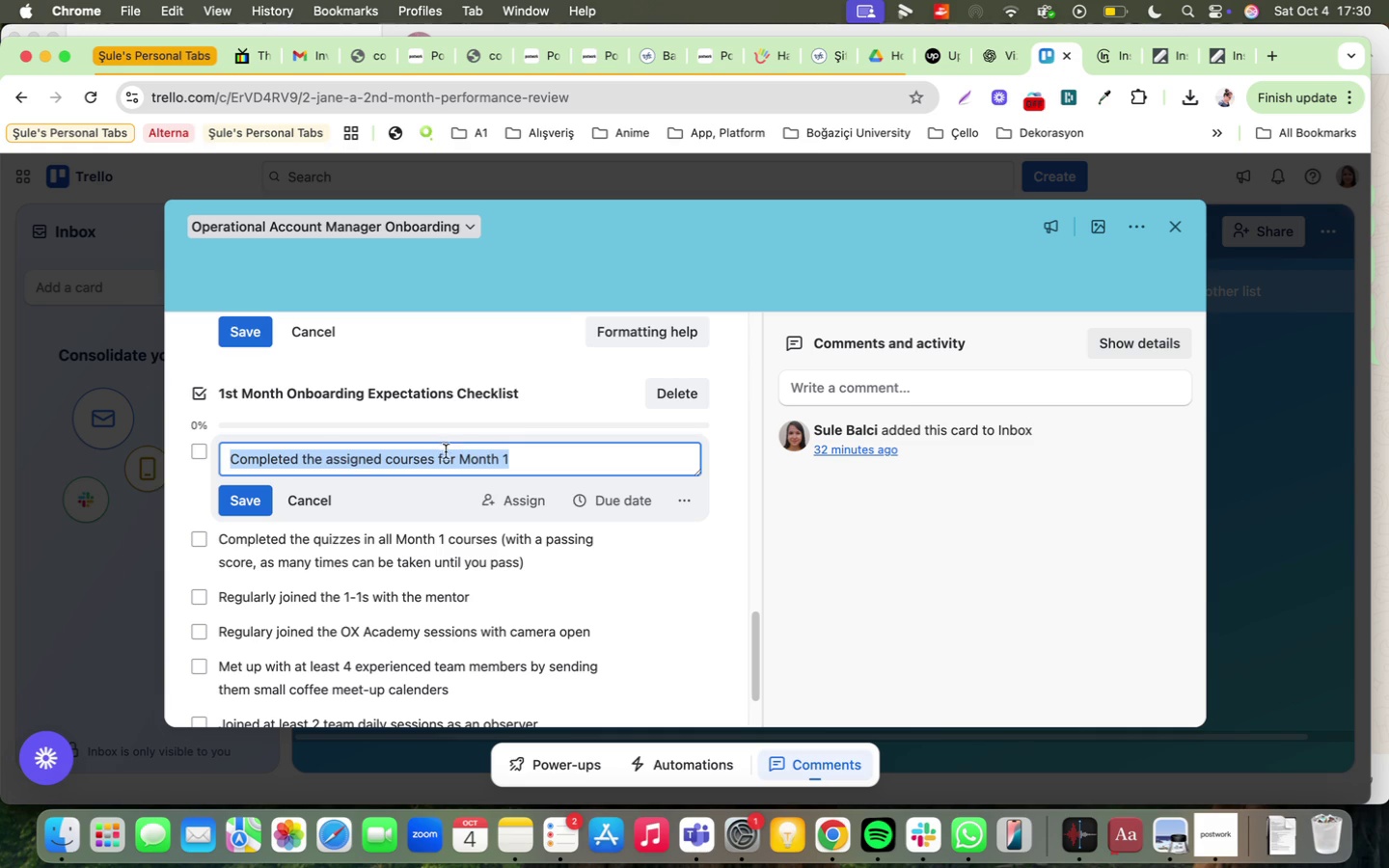 
left_click([531, 467])
 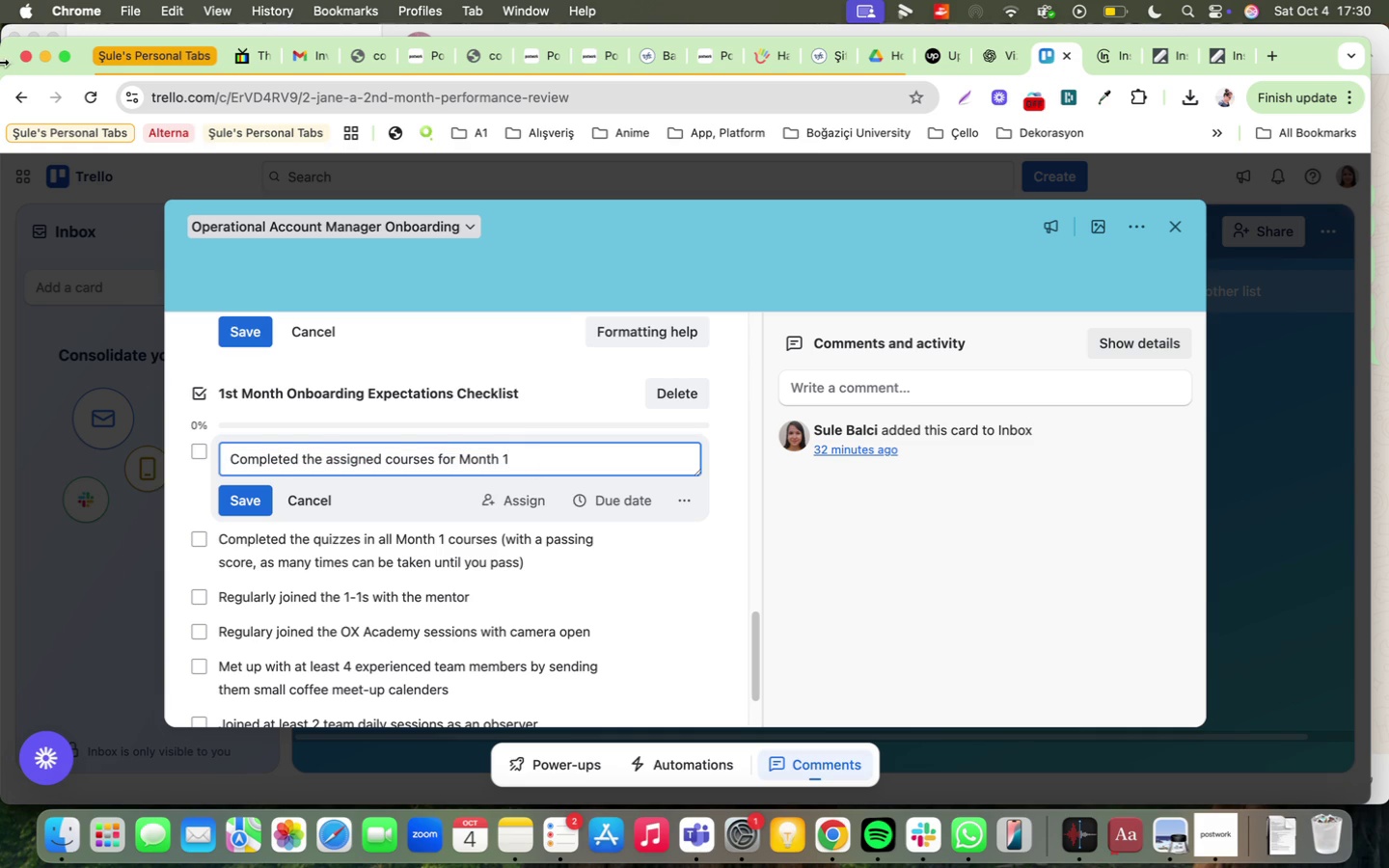 
key(Backspace)
 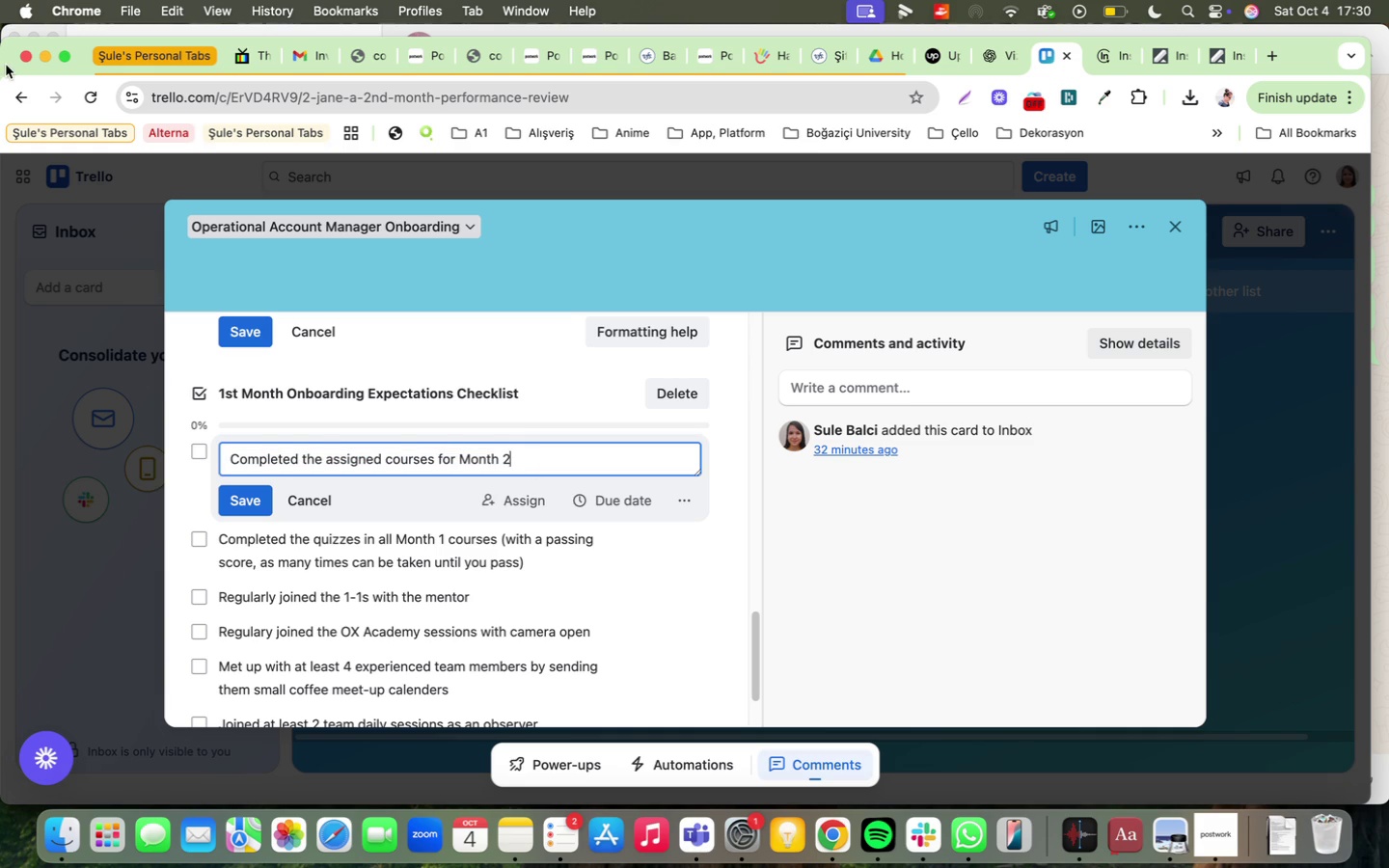 
key(2)
 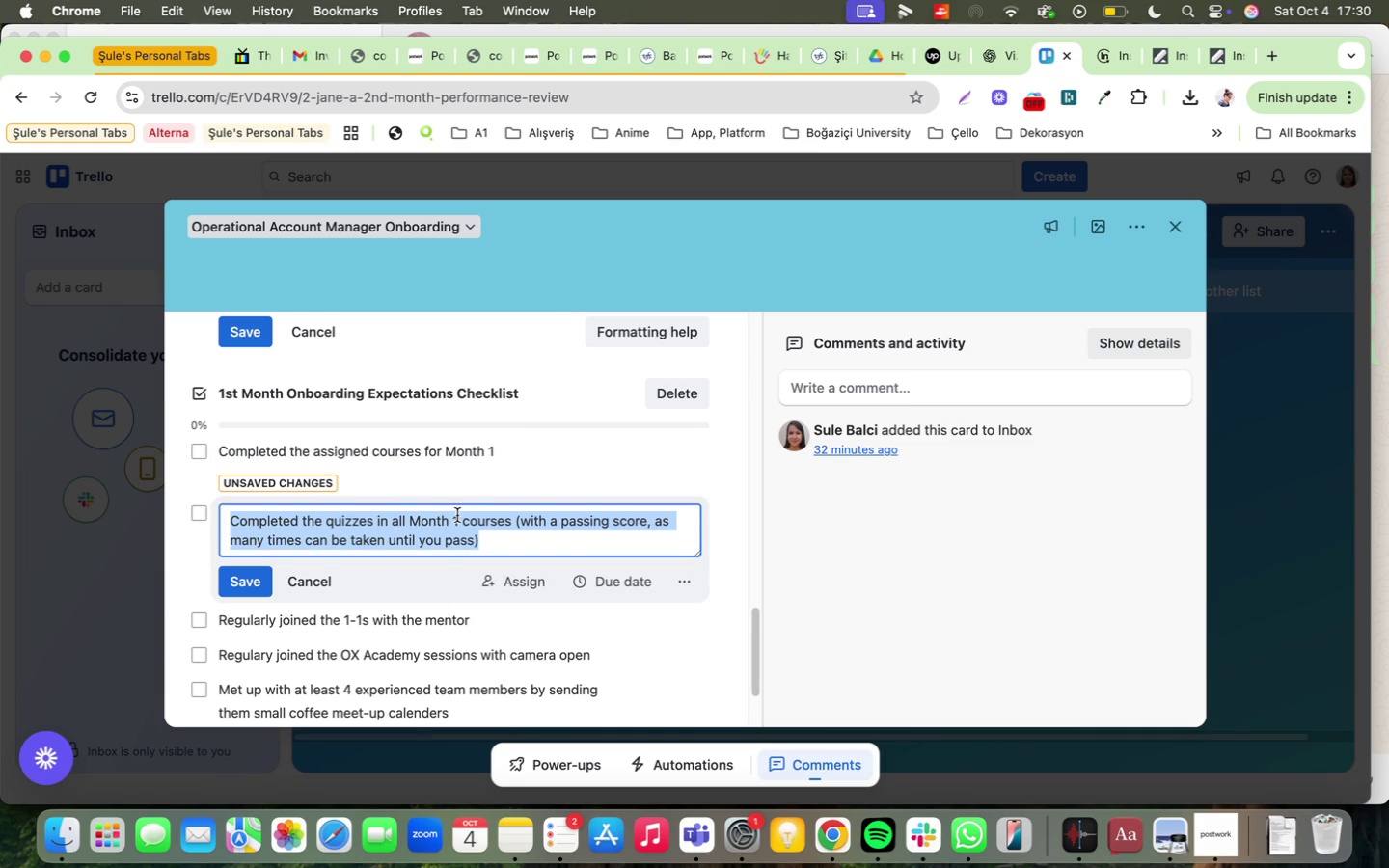 
key(Backspace)
 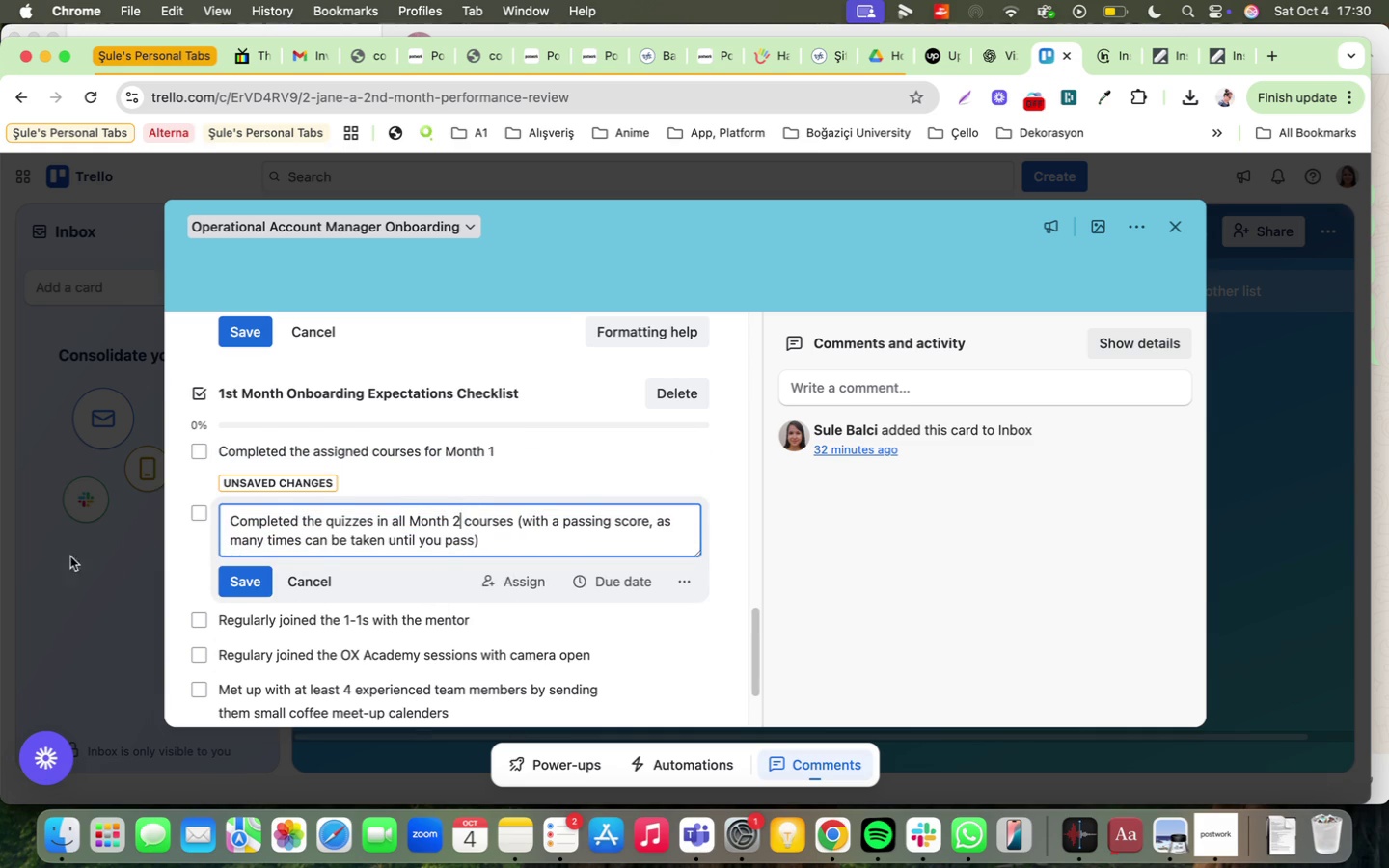 
key(2)
 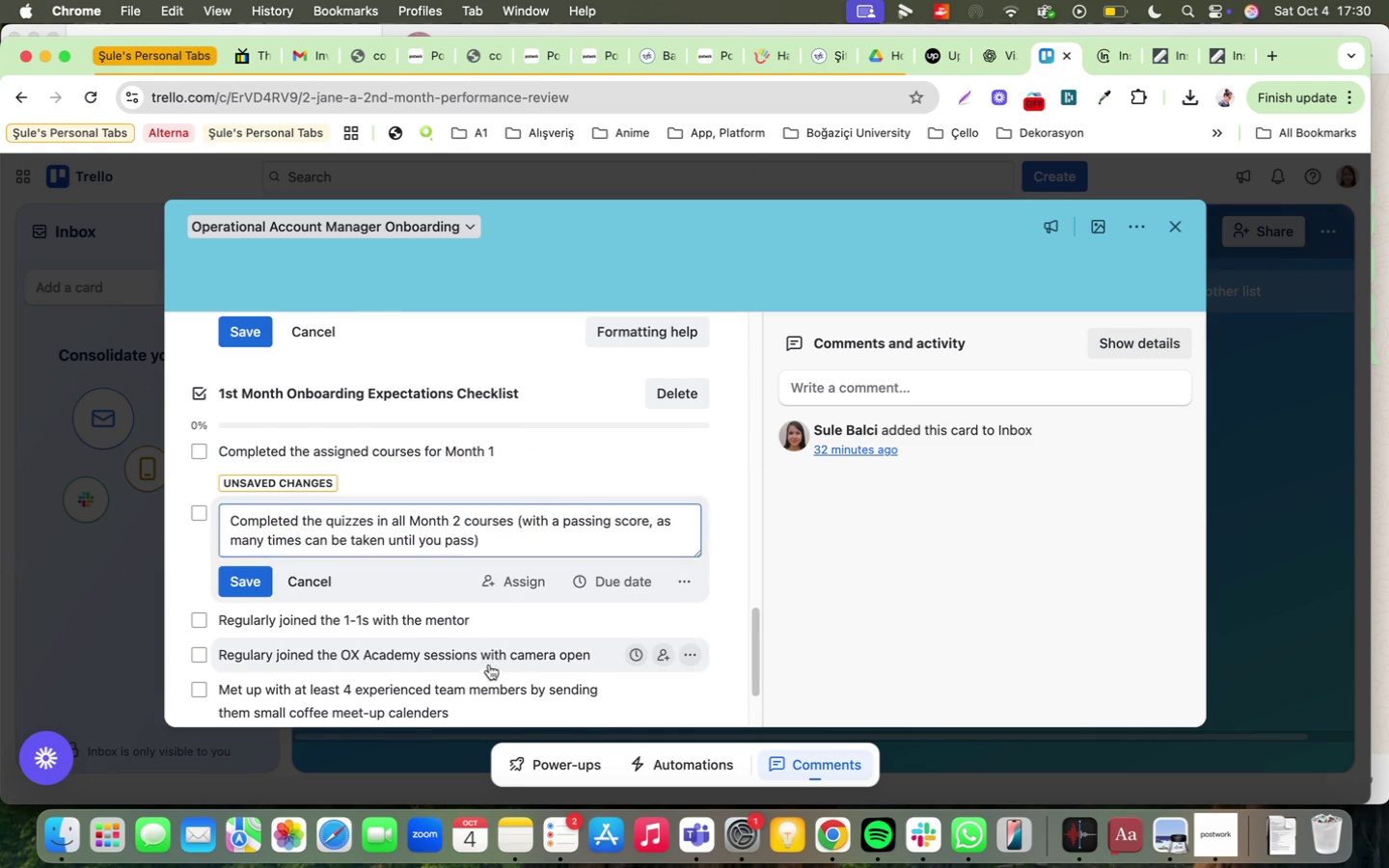 
scroll: coordinate [566, 624], scroll_direction: down, amount: 5.0
 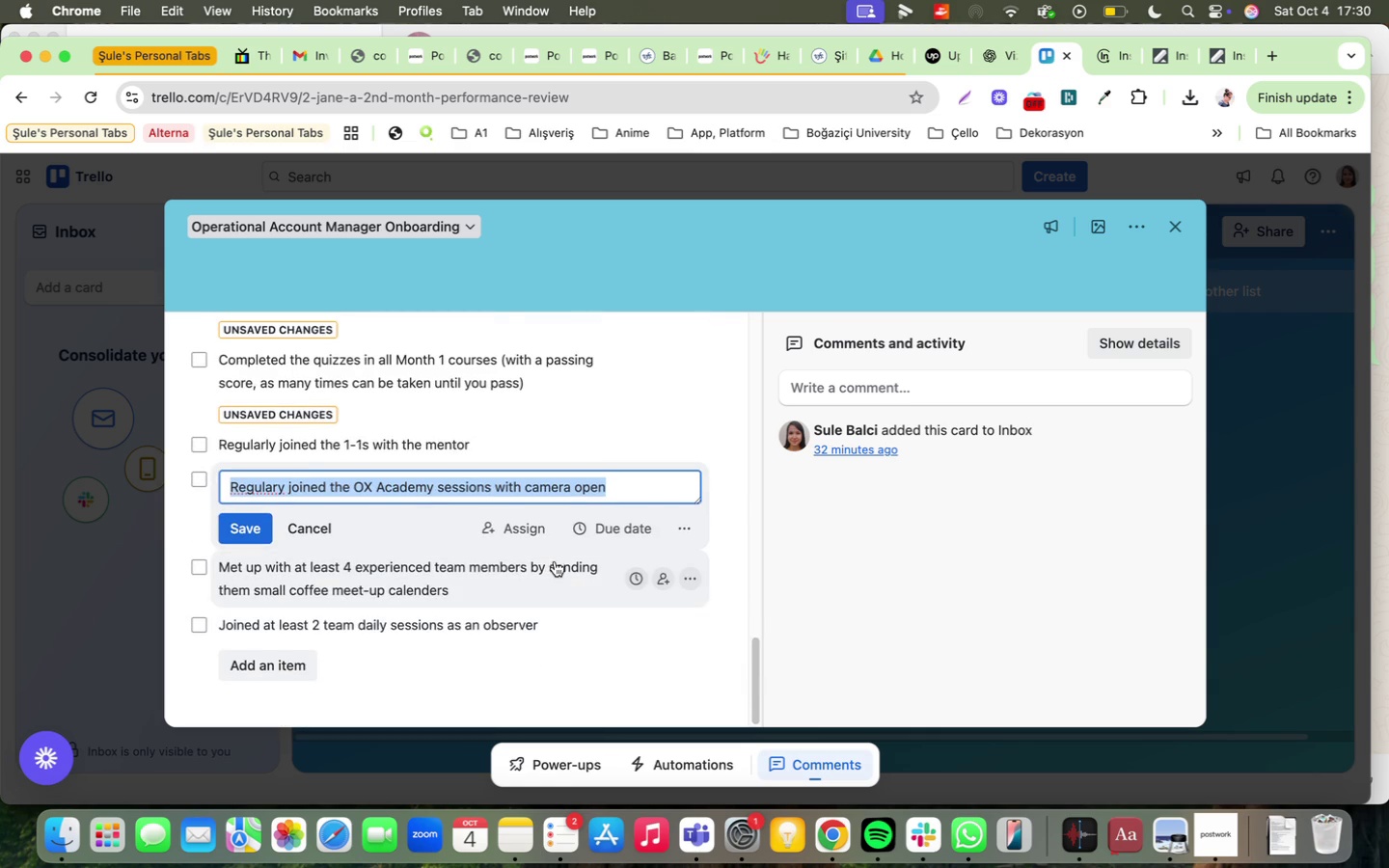 
left_click([552, 562])
 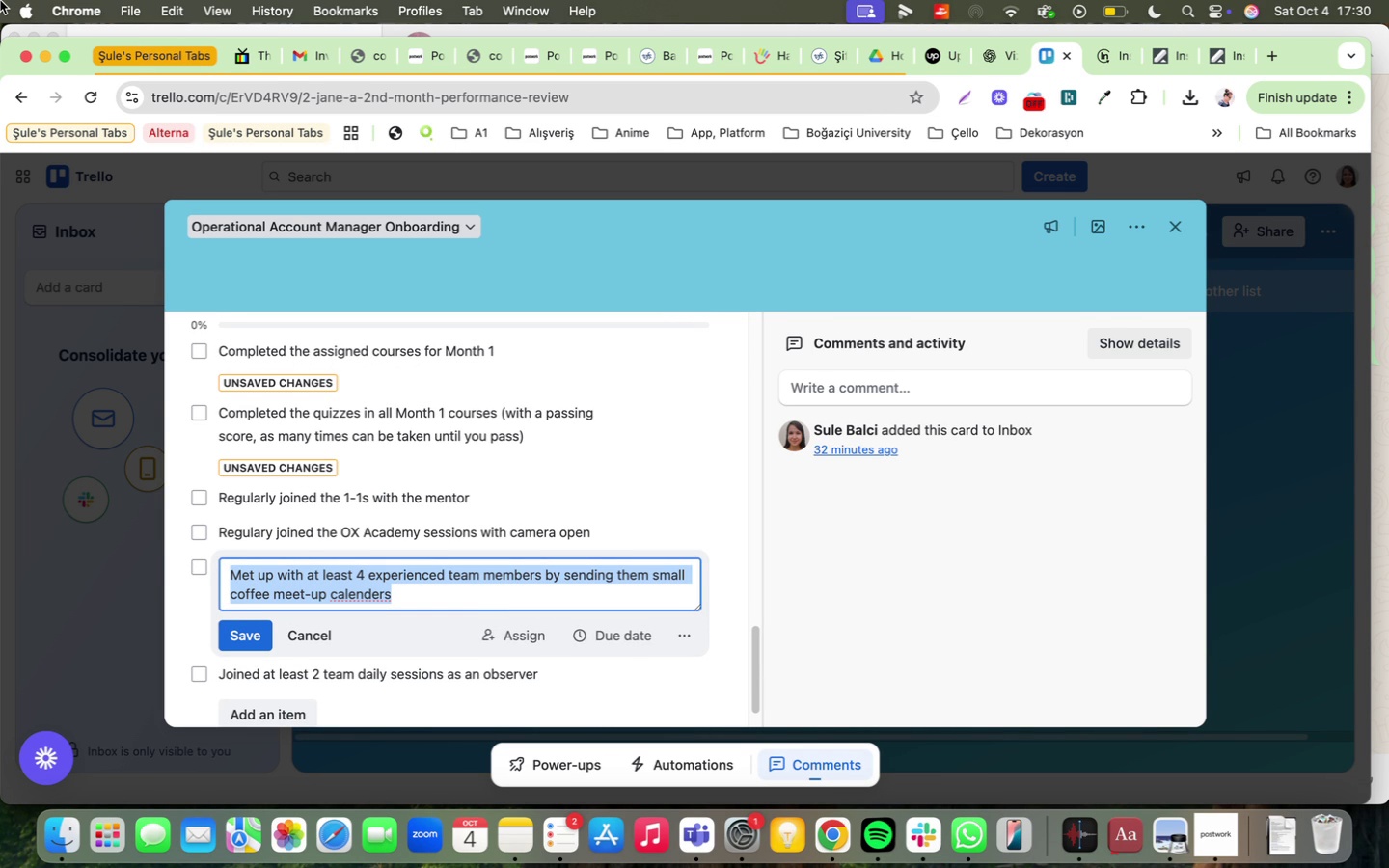 
wait(13.29)
 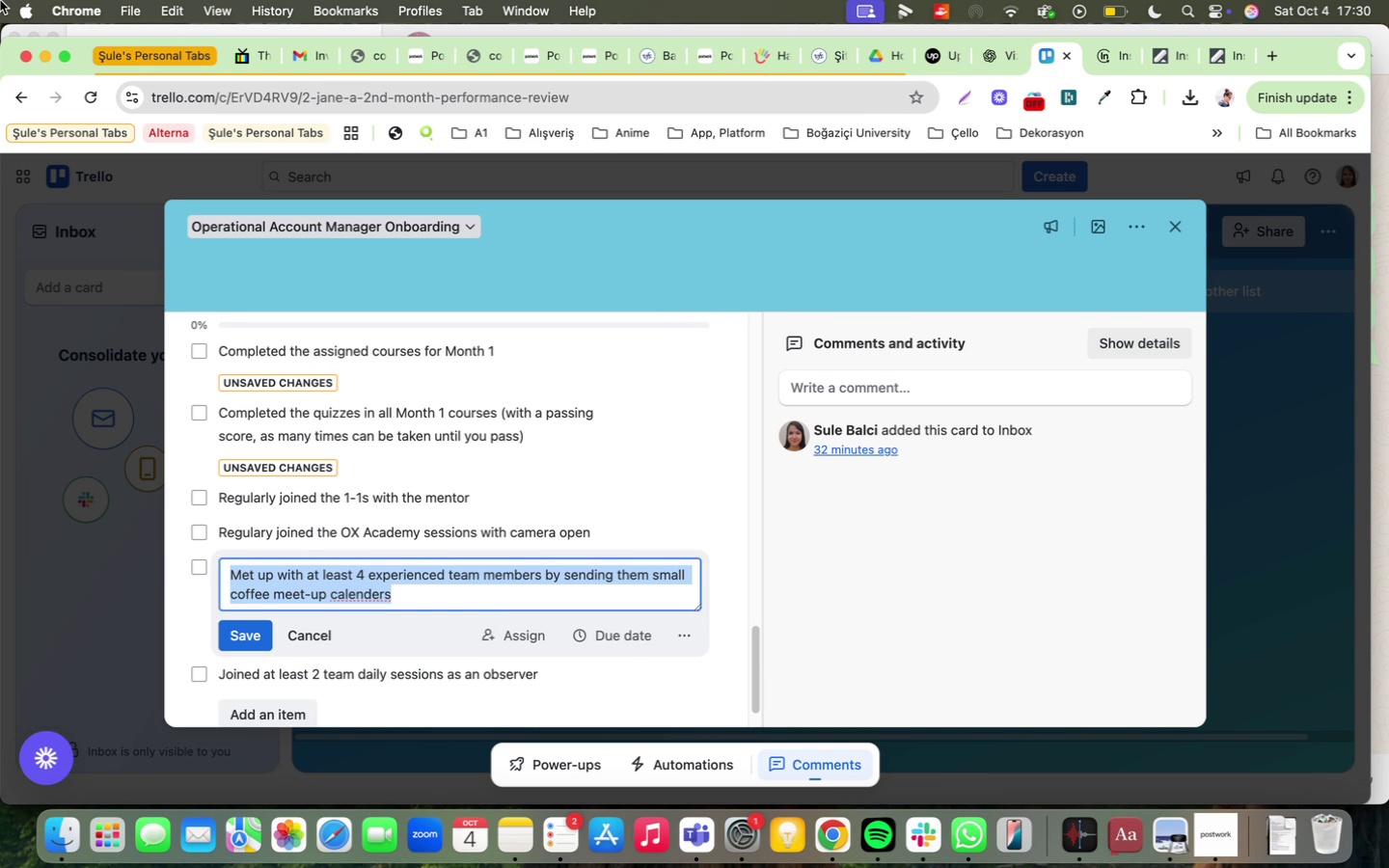 
type(Resolved at least 10 tea)
key(Backspace)
key(Backspace)
key(Backspace)
type(real customer t'ckets)
 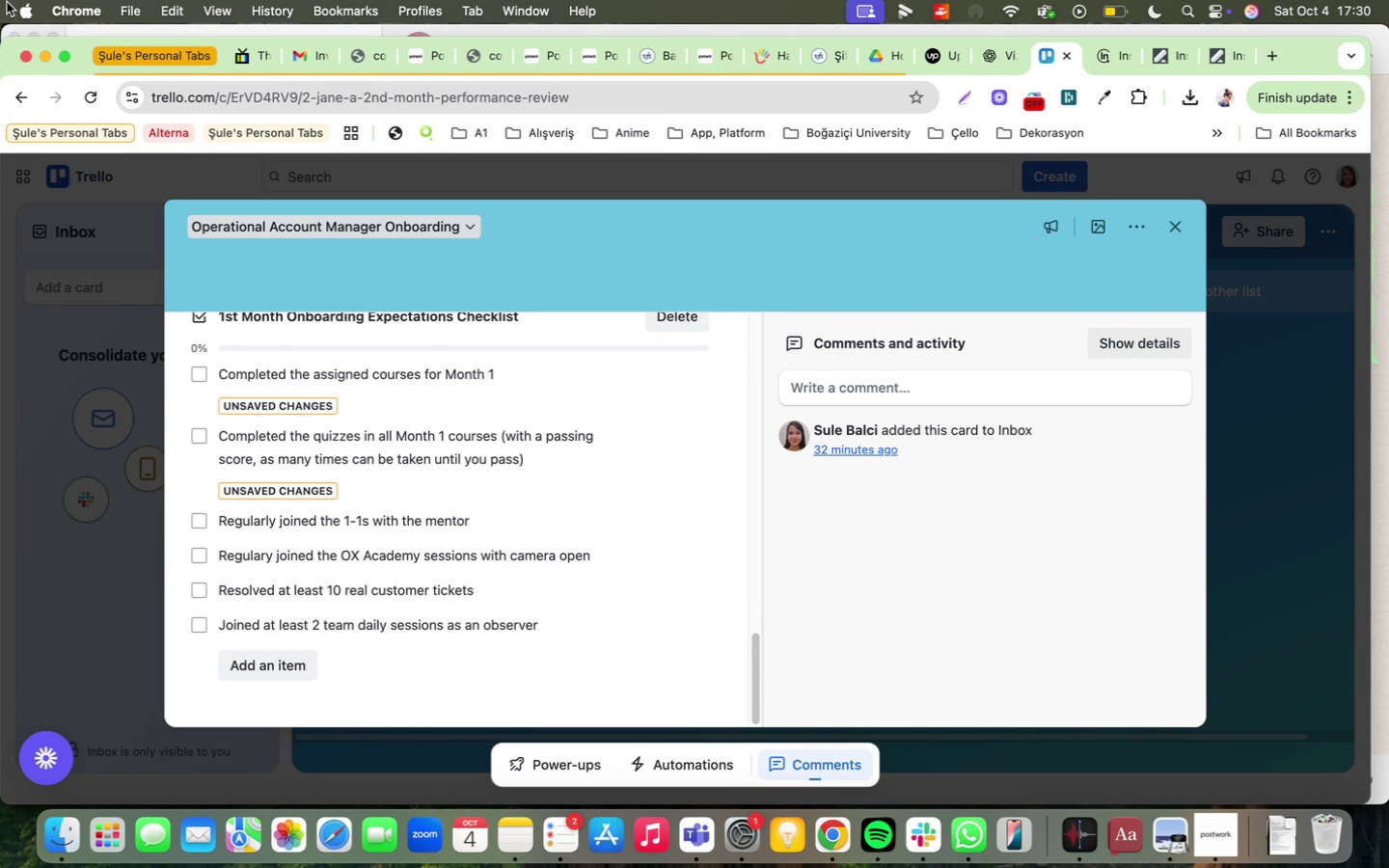 
key(Enter)
 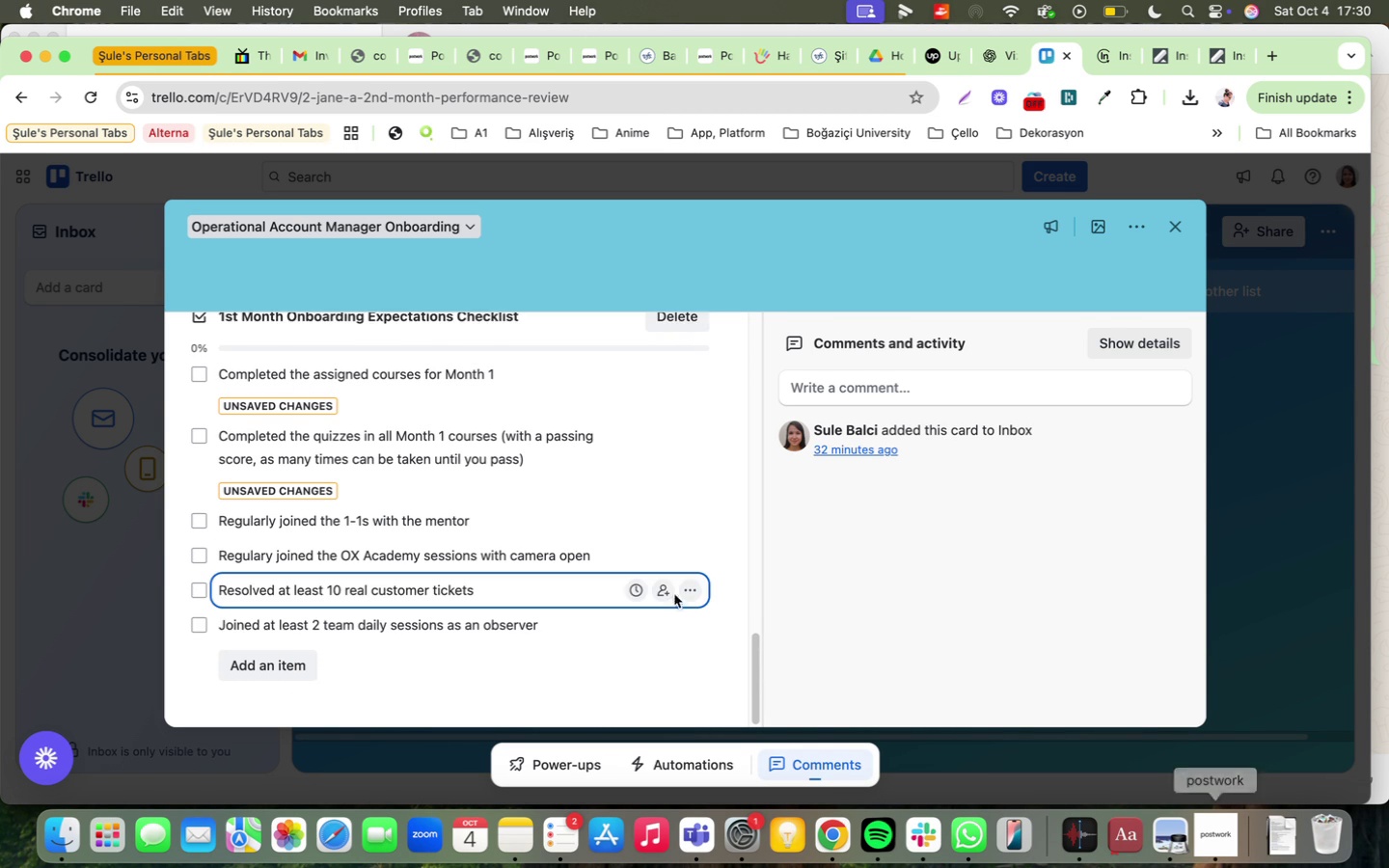 
scroll: coordinate [511, 617], scroll_direction: down, amount: 3.0
 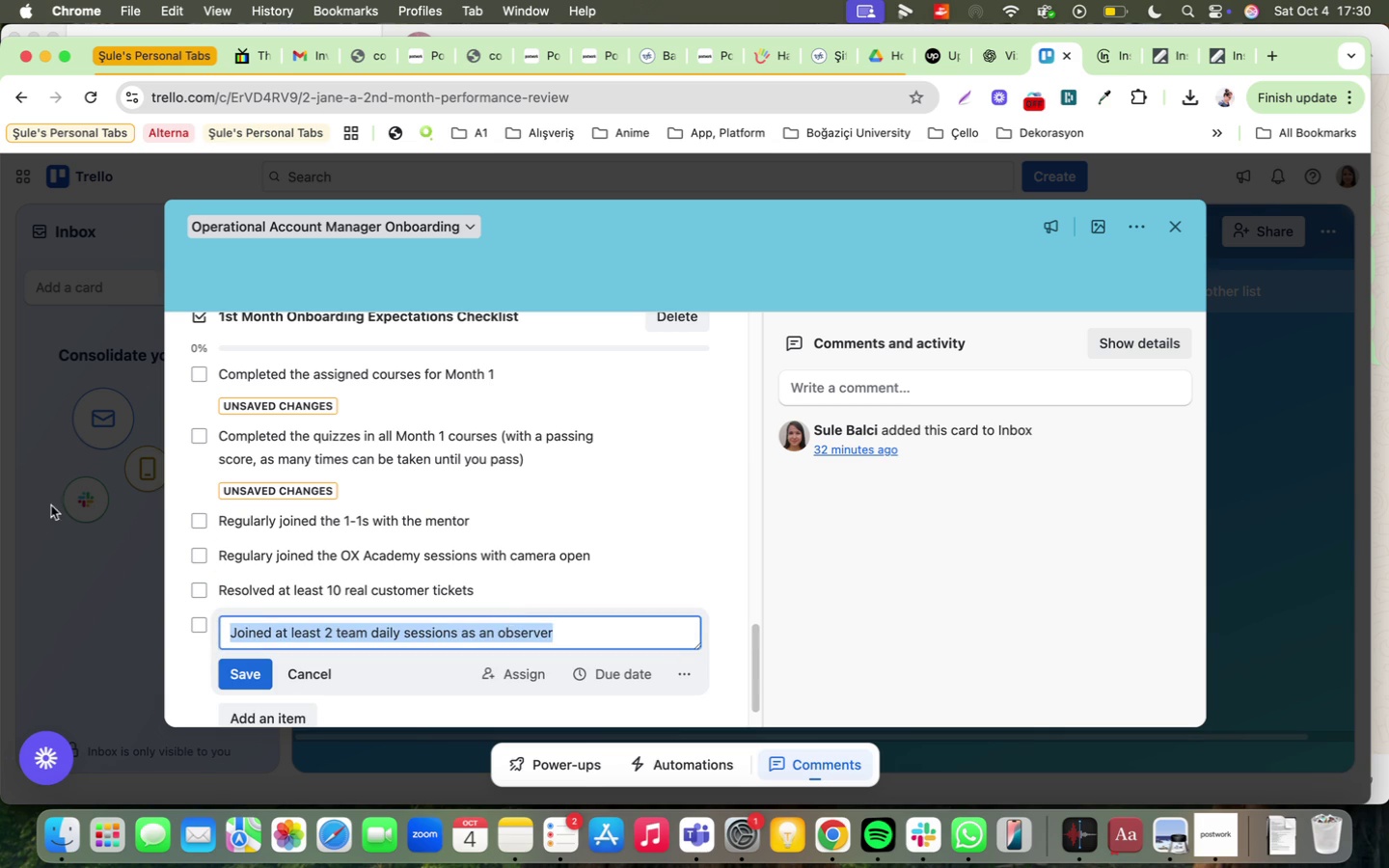 
type(Jon)
key(Backspace)
type('ned at least 4)
 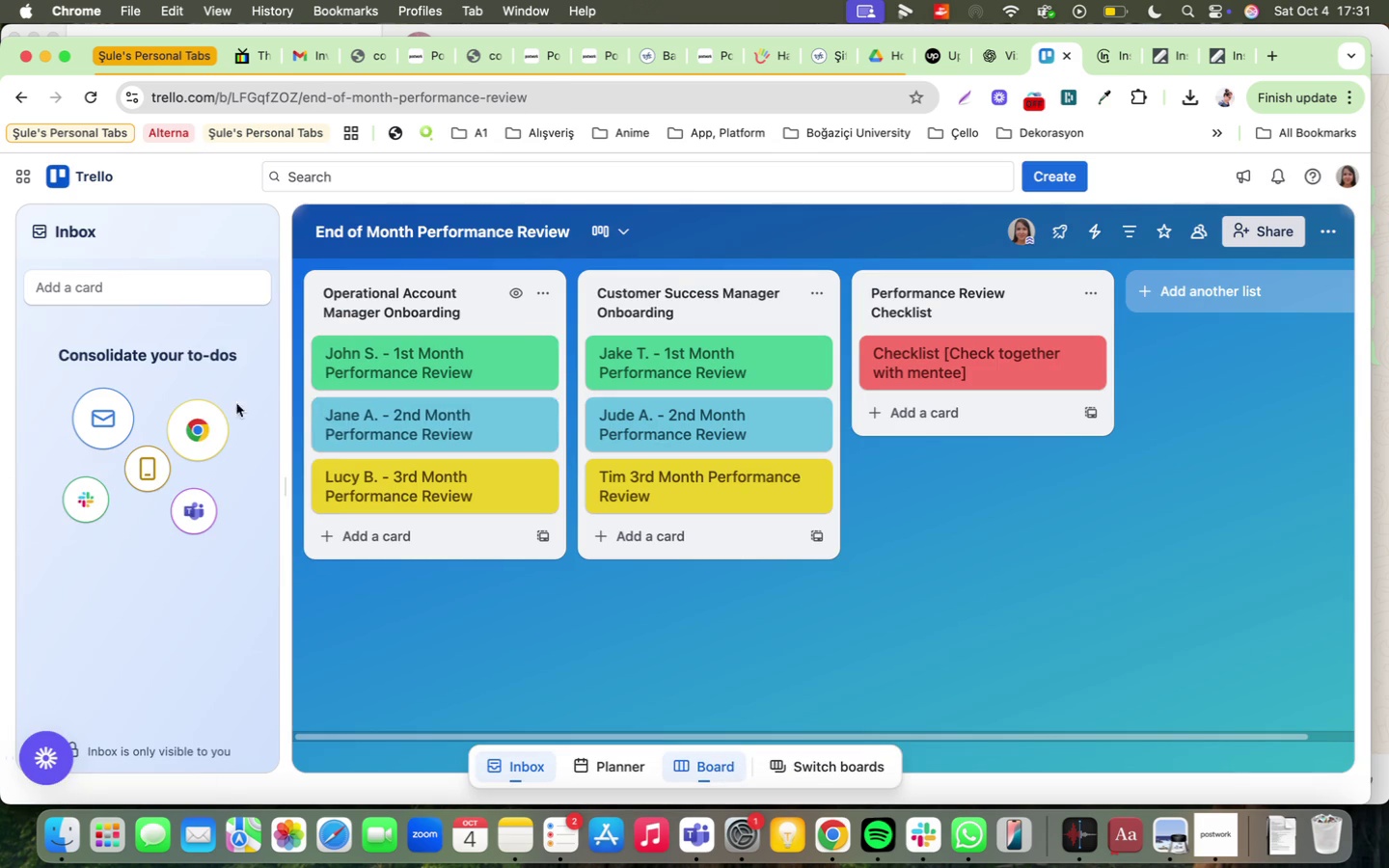 
left_click([393, 436])
 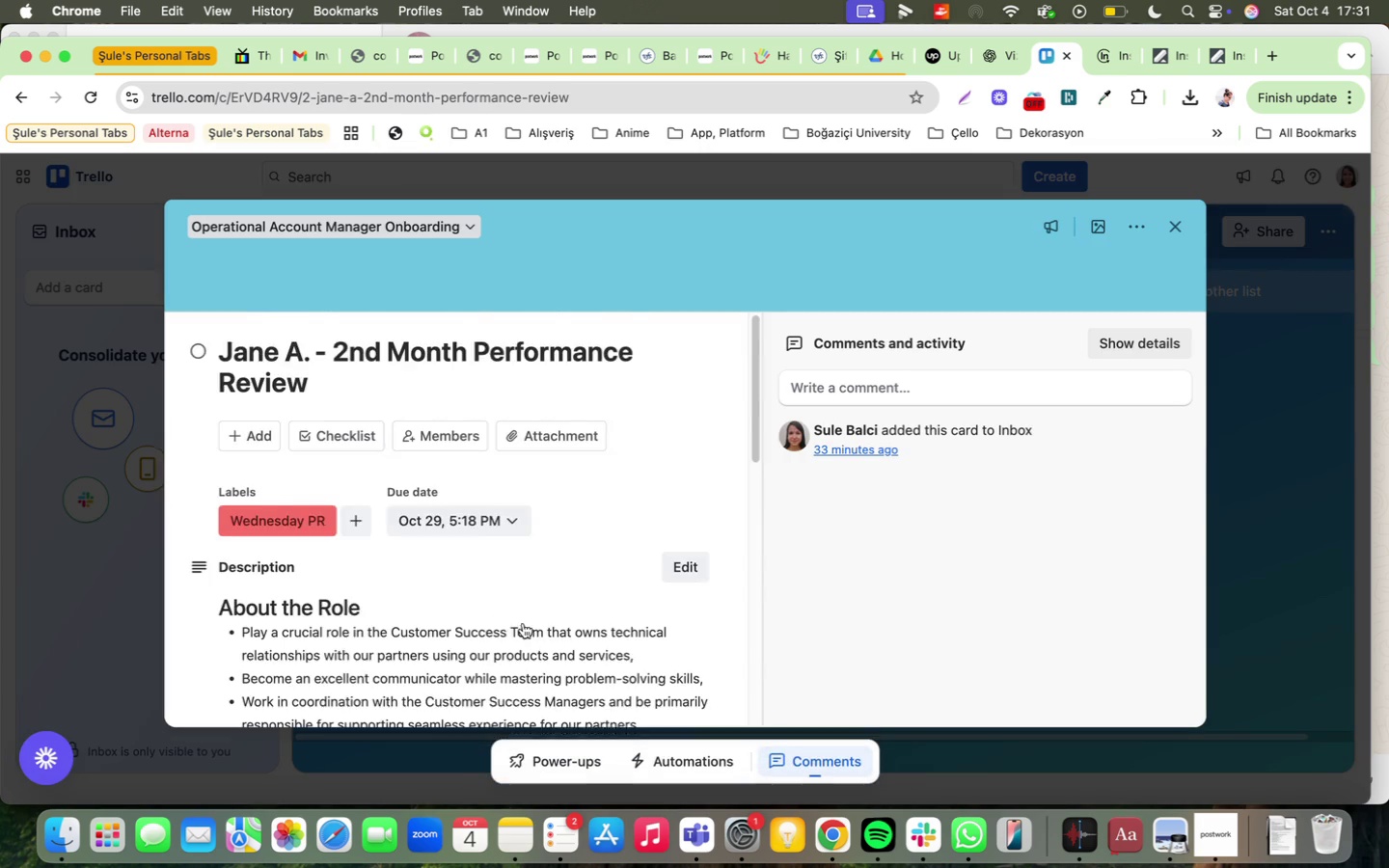 
scroll: coordinate [496, 617], scroll_direction: down, amount: 45.0
 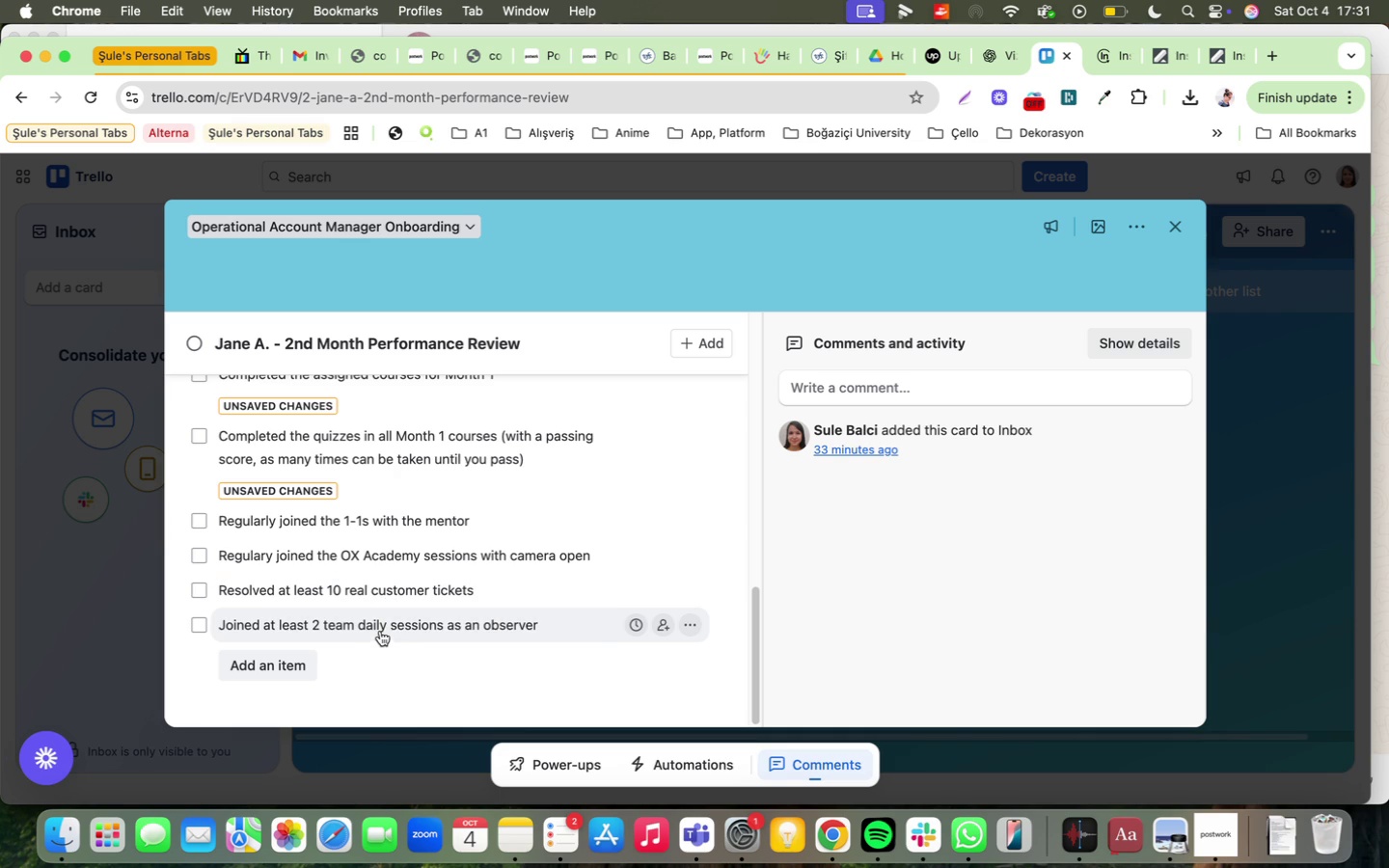 
left_click([500, 620])
 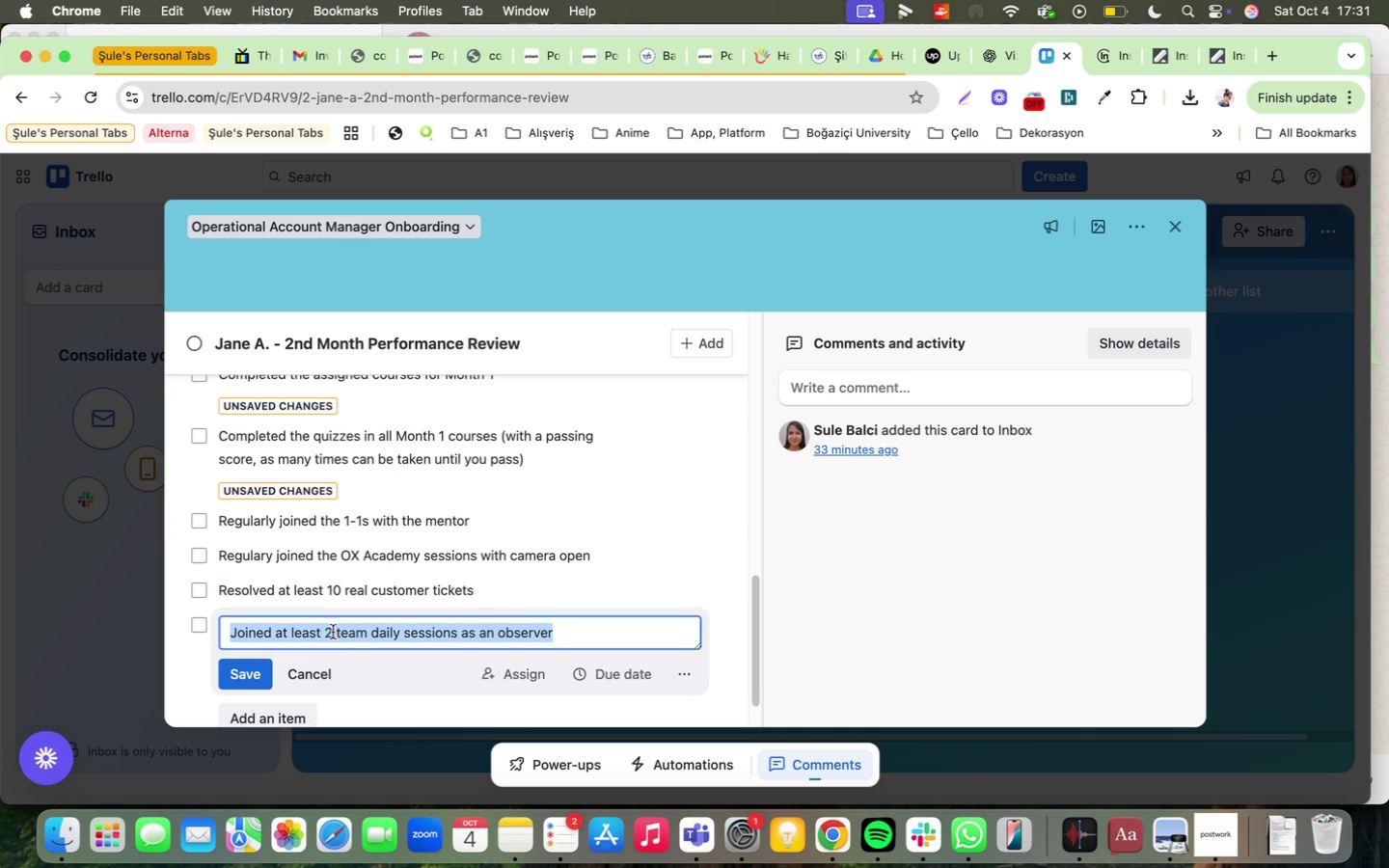 
left_click([333, 630])
 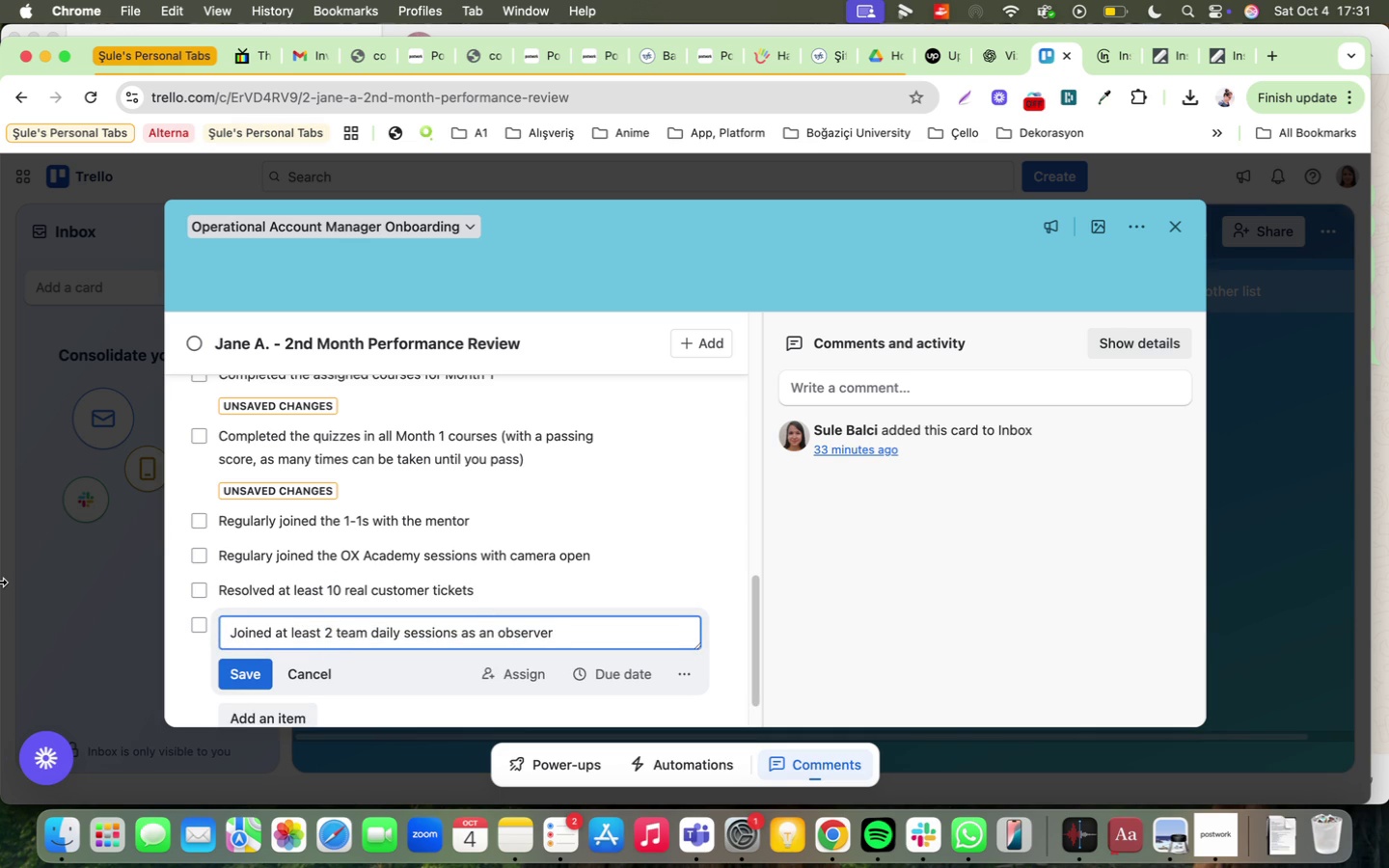 
key(Backspace)
 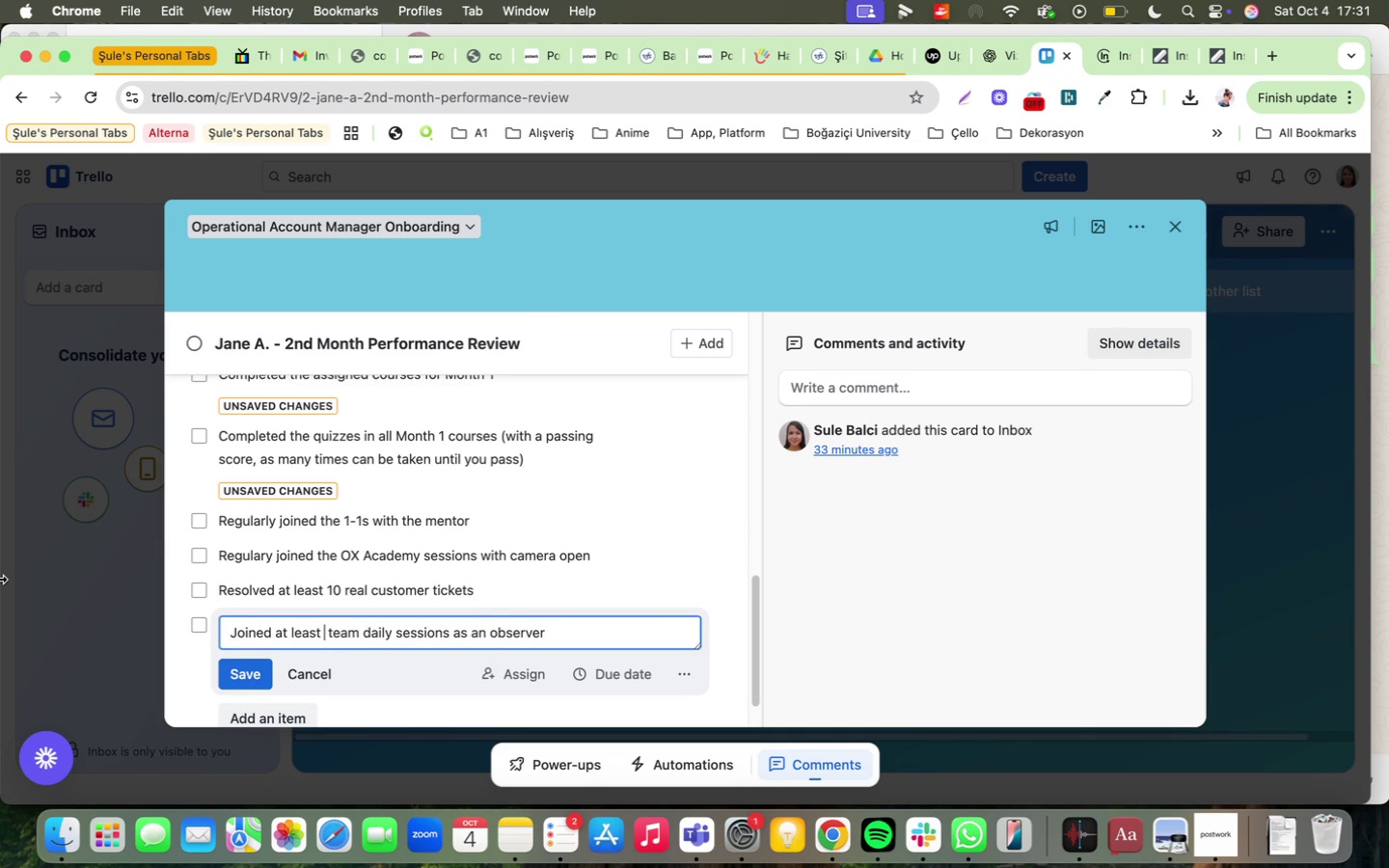 
wait(8.98)
 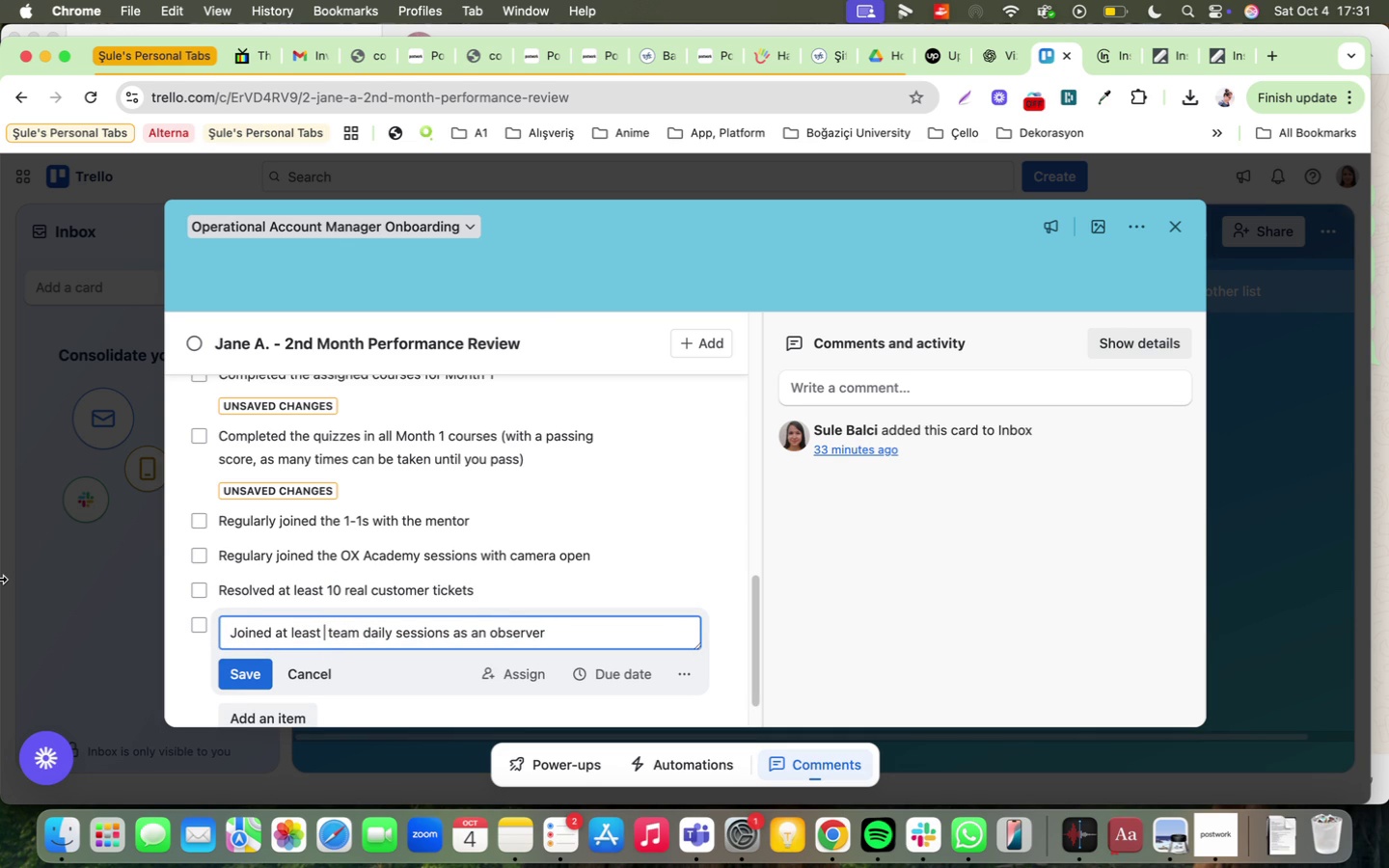 
key(8)
 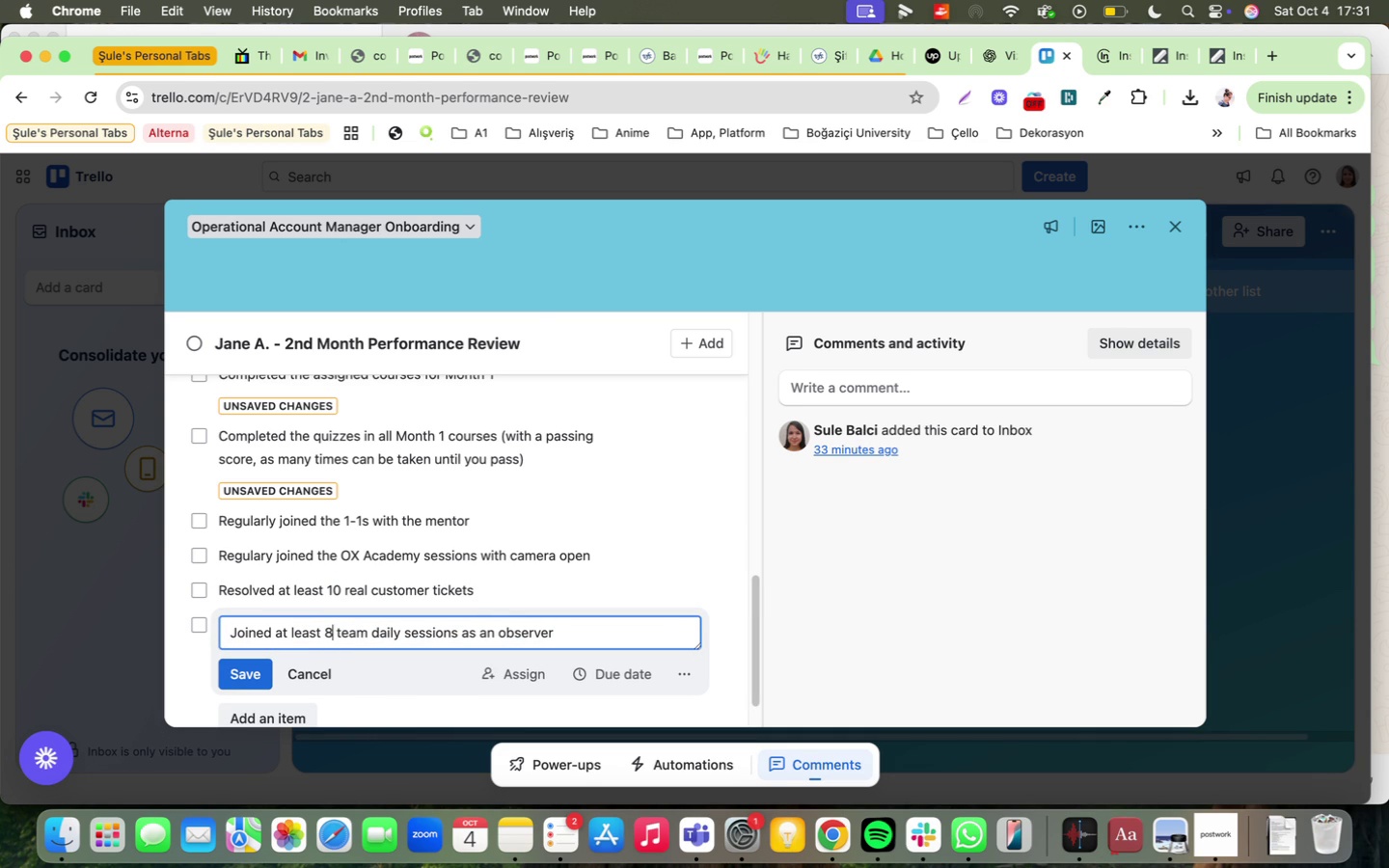 
key(Enter)
 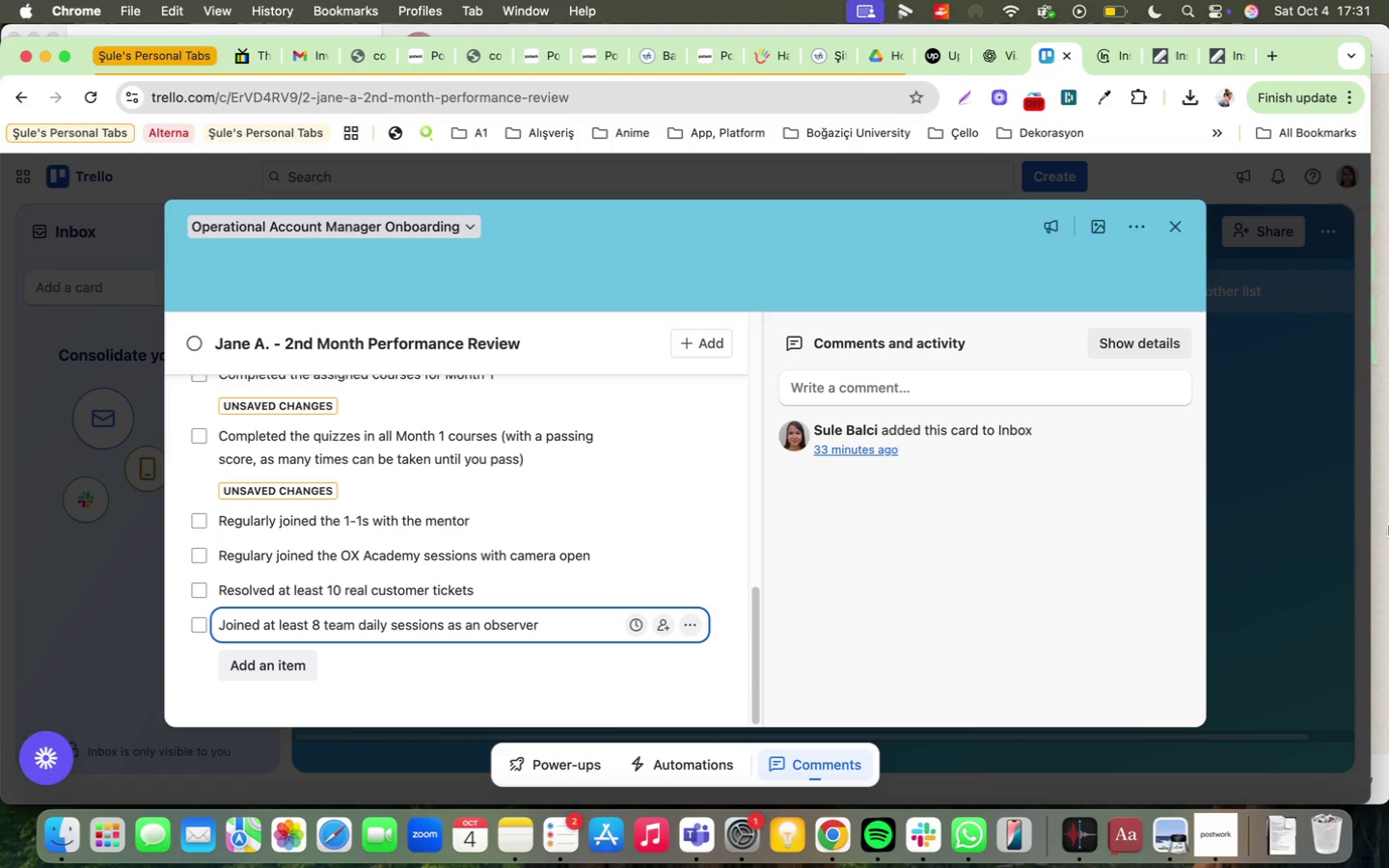 
wait(8.73)
 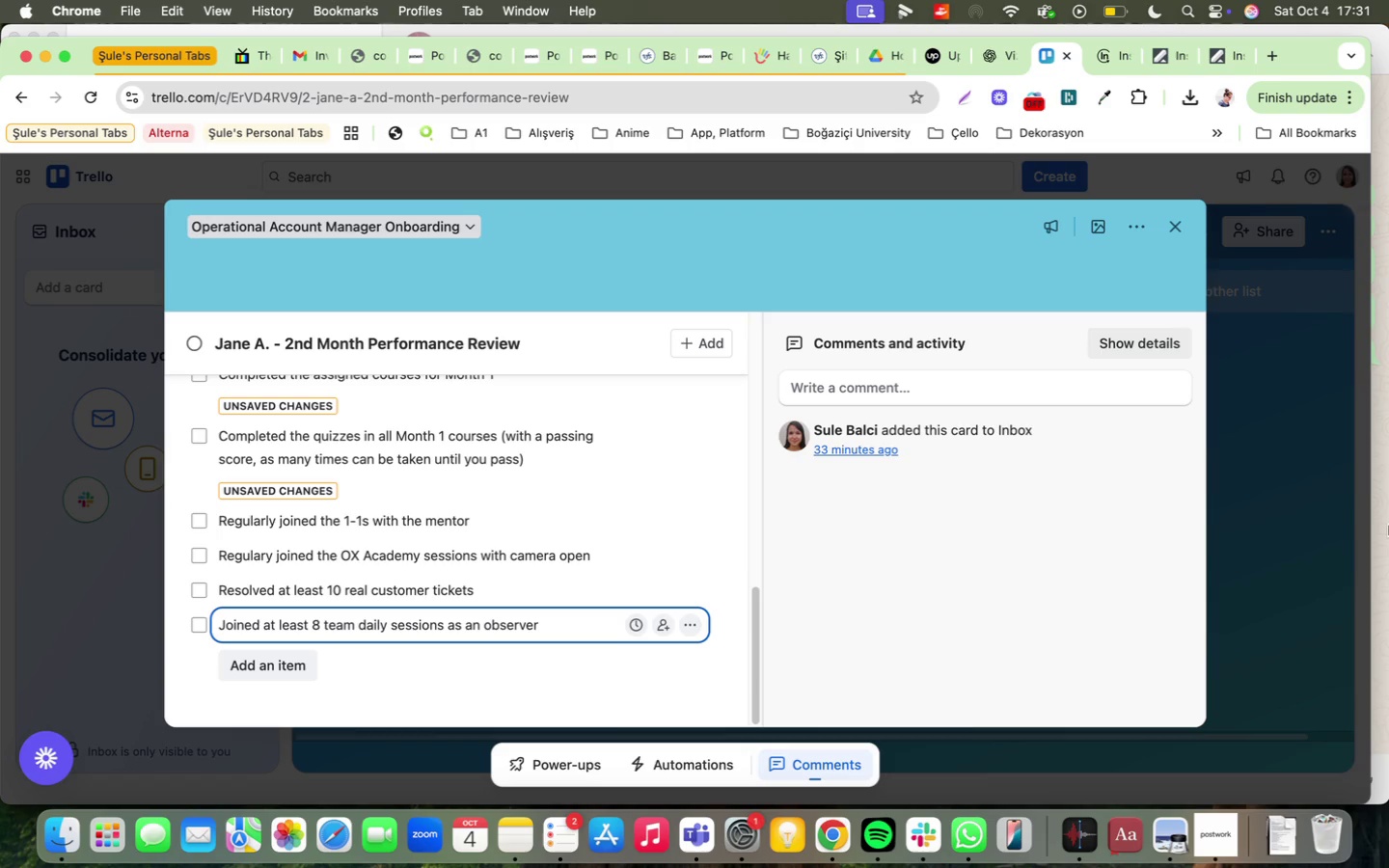 
left_click([569, 630])
 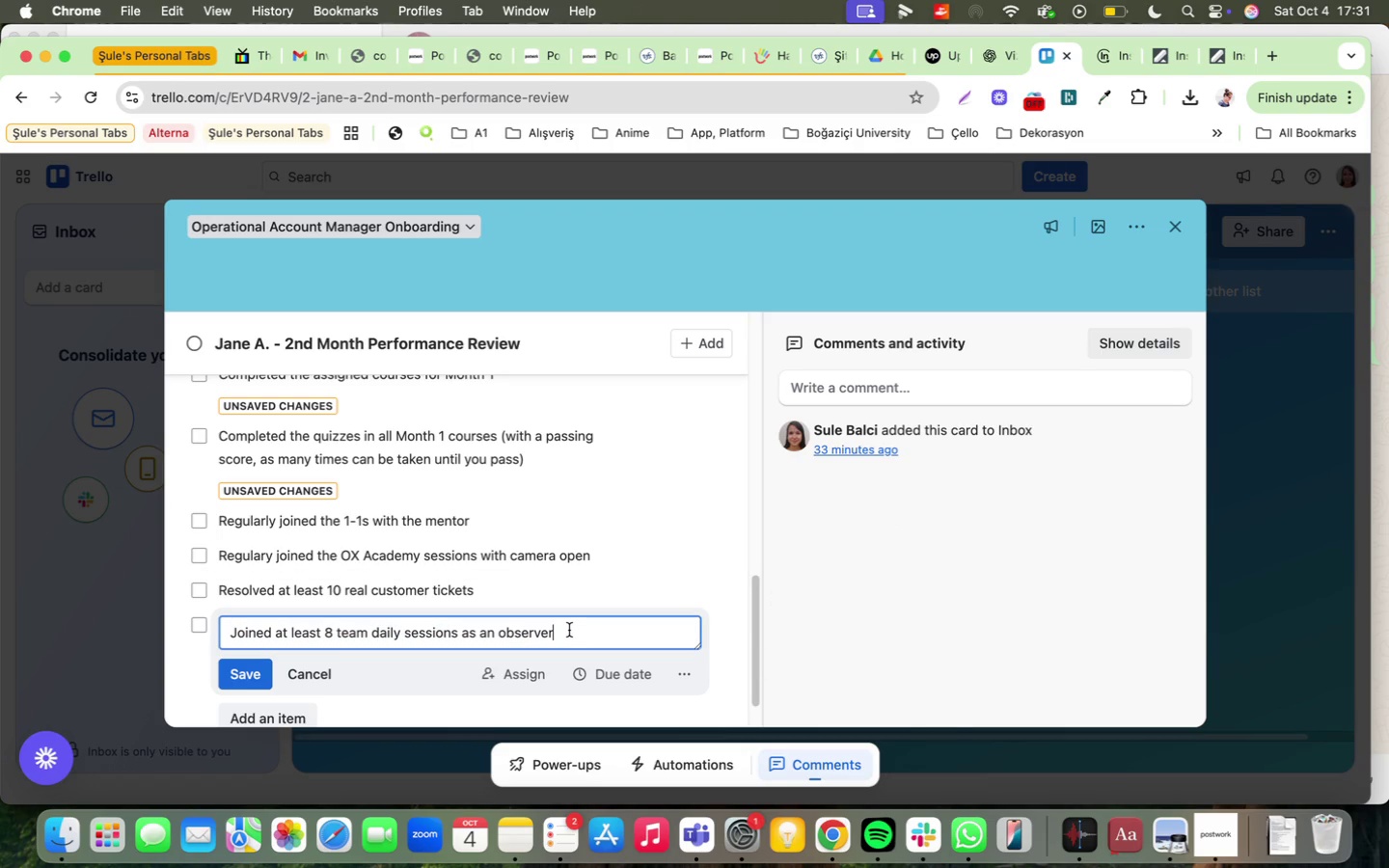 
left_click([569, 630])
 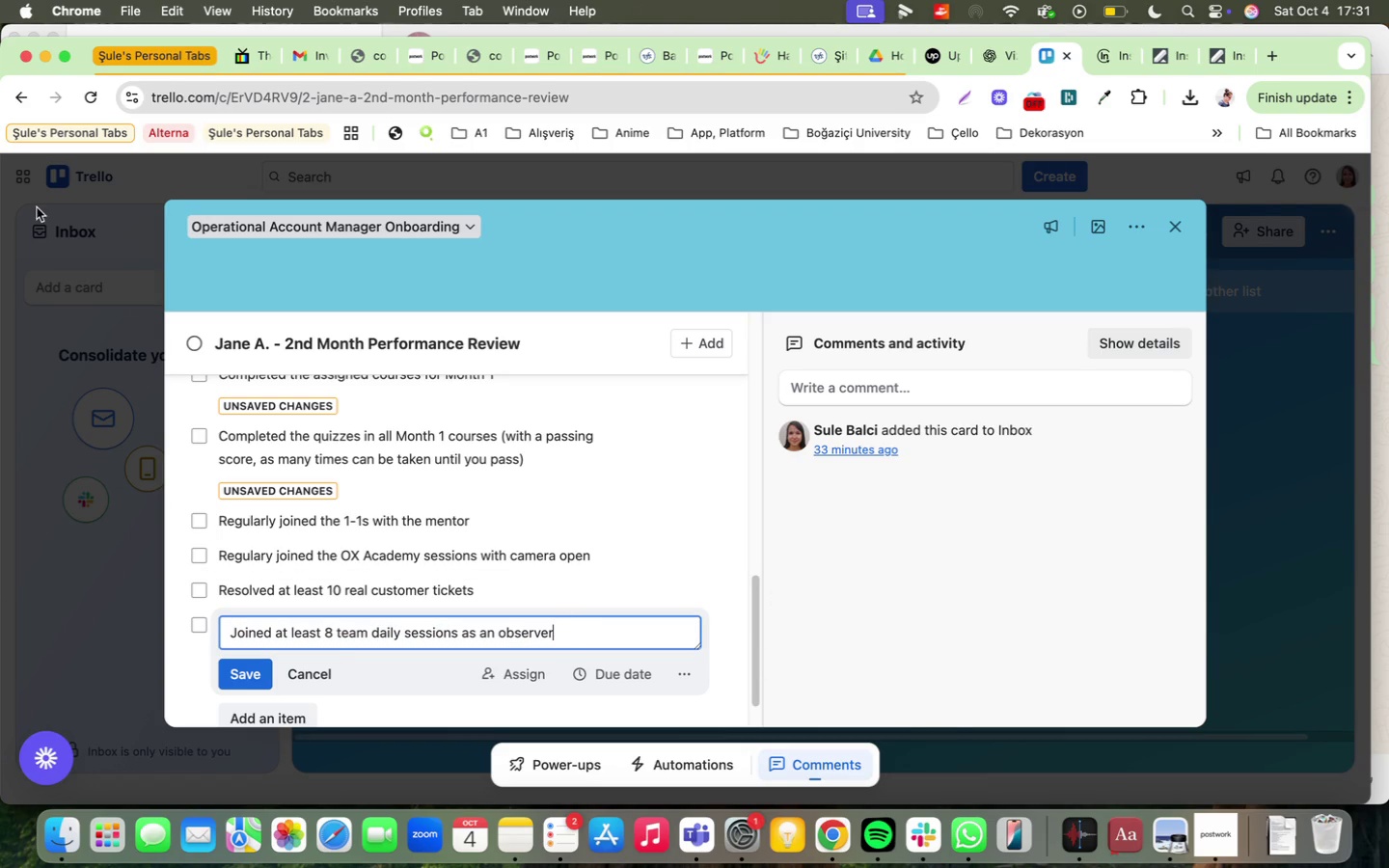 
type(\ part'al contr'butor)